 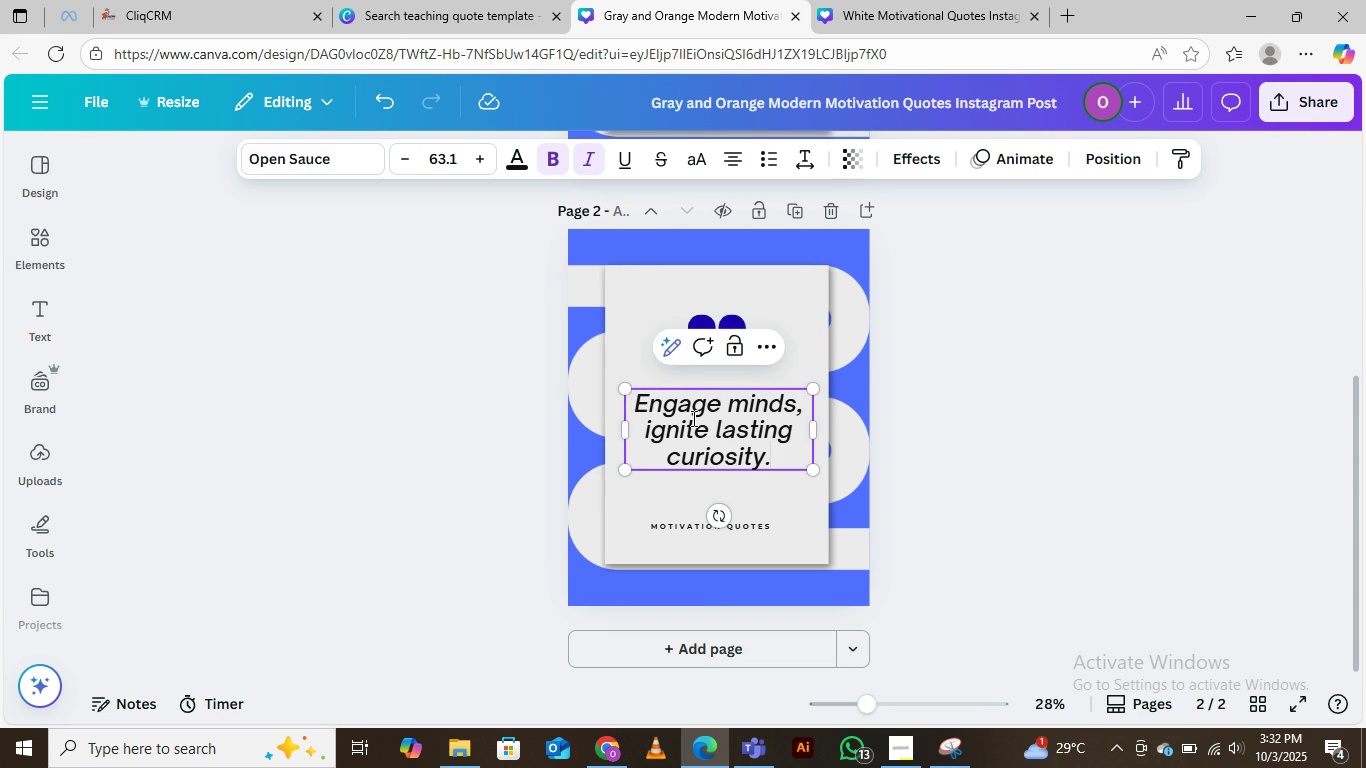 
left_click([1008, 333])
 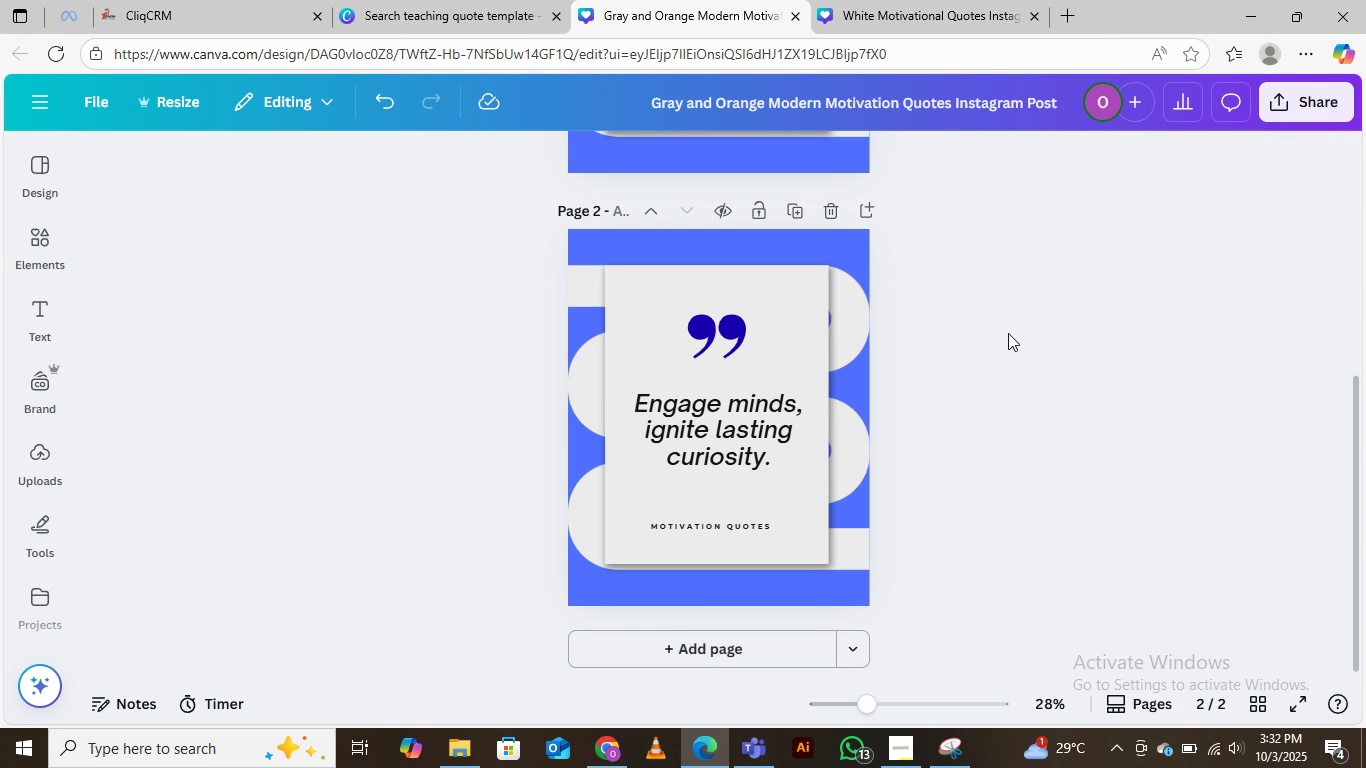 
wait(12.56)
 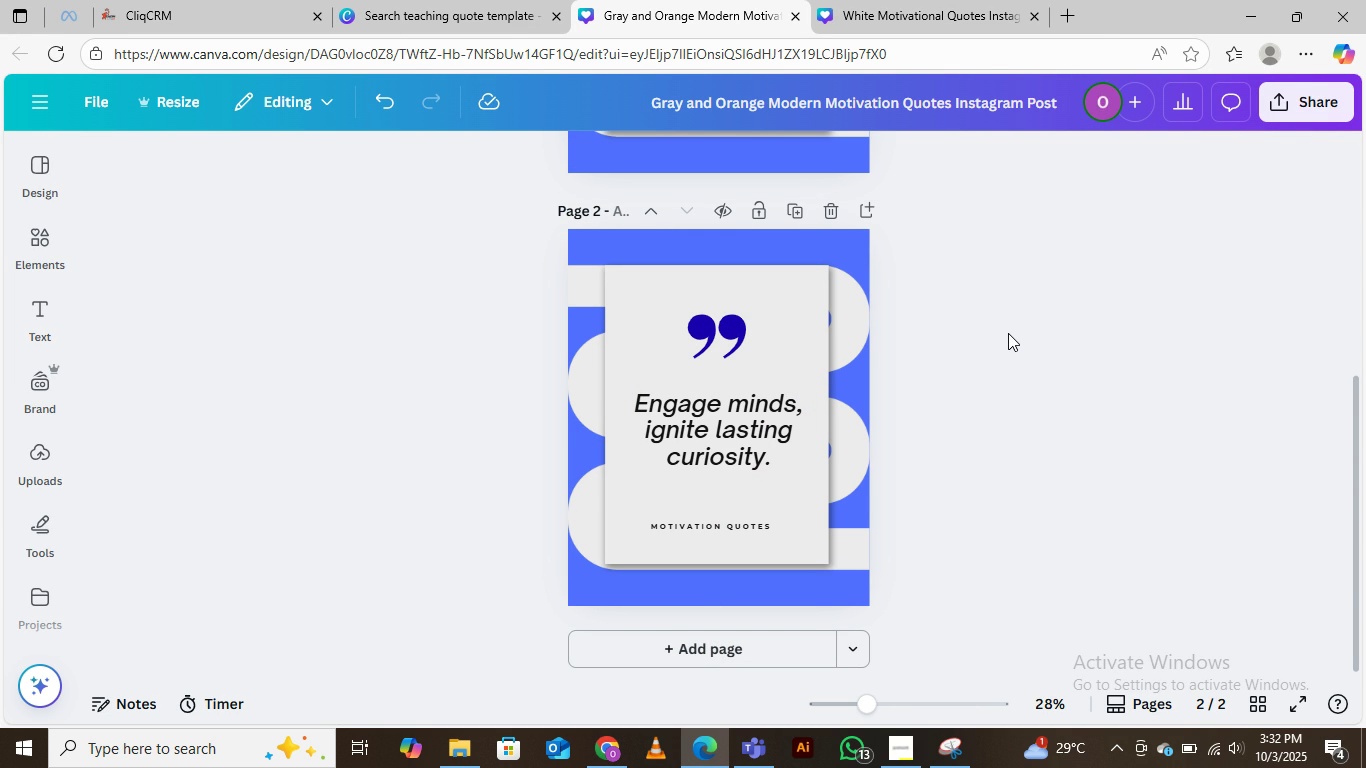 
scroll: coordinate [759, 381], scroll_direction: up, amount: 10.0
 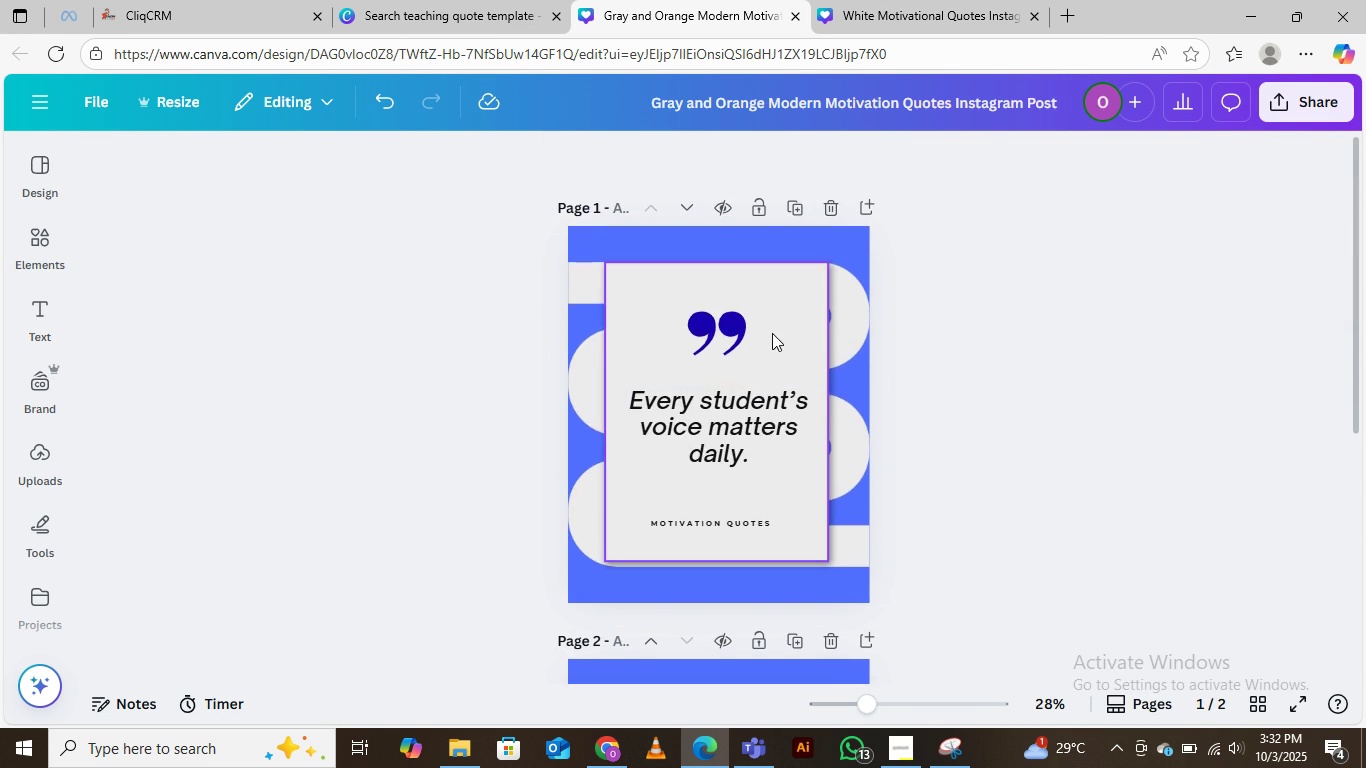 
scroll: coordinate [772, 334], scroll_direction: down, amount: 6.0
 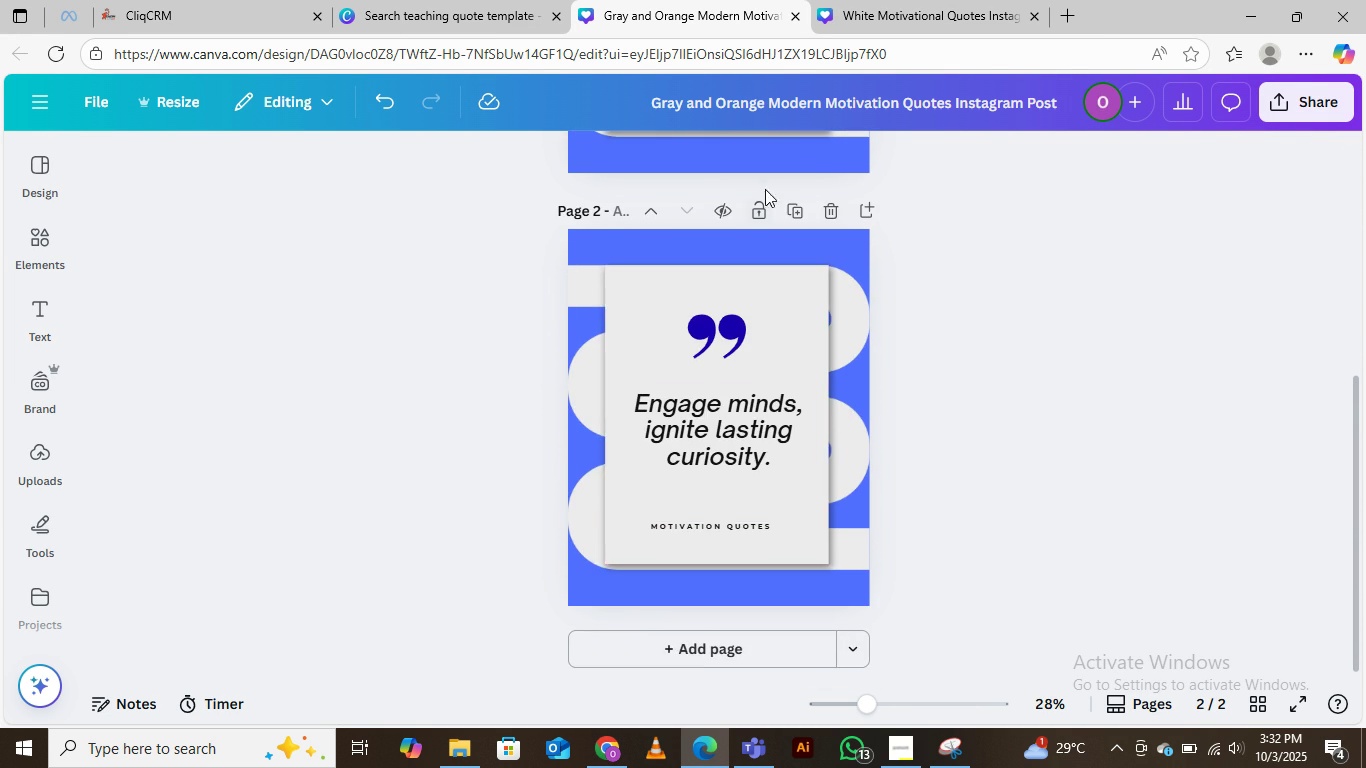 
scroll: coordinate [772, 312], scroll_direction: up, amount: 5.0
 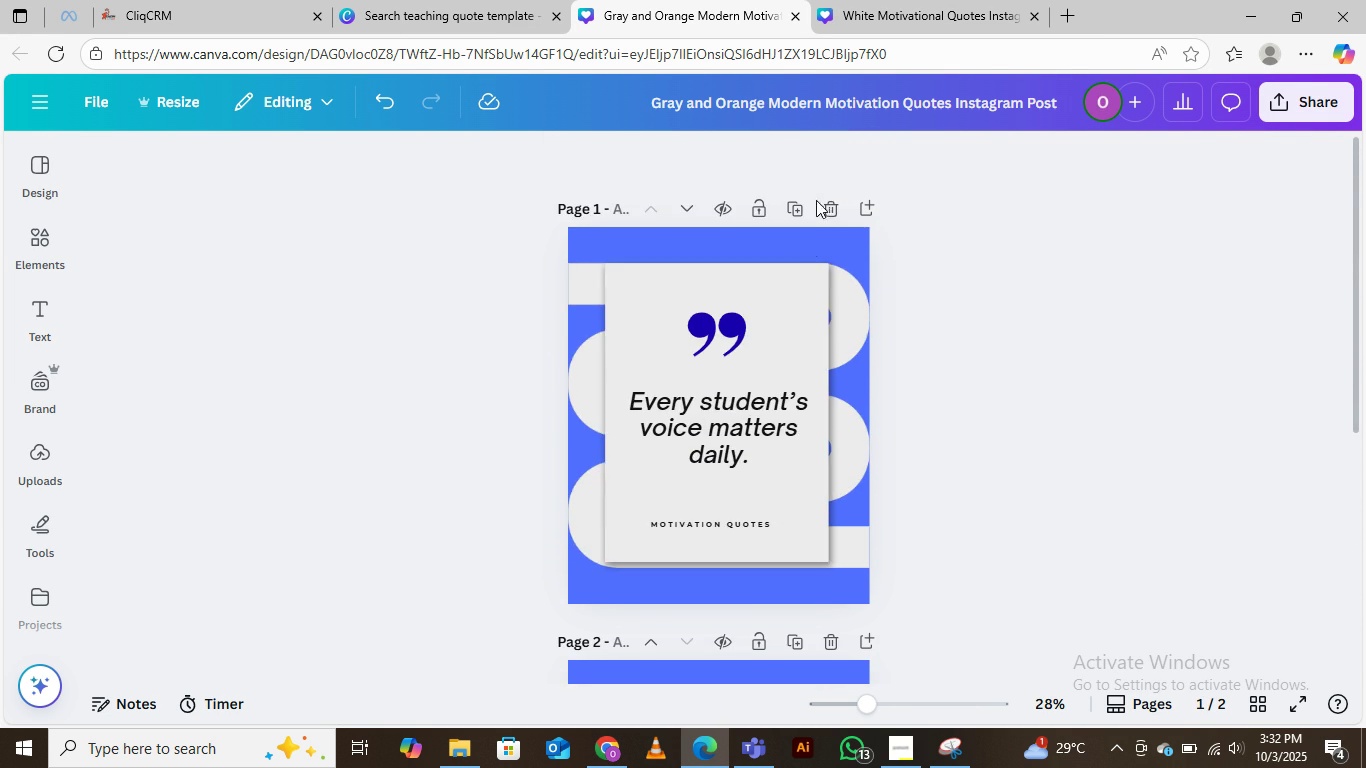 
scroll: coordinate [804, 325], scroll_direction: down, amount: 6.0